 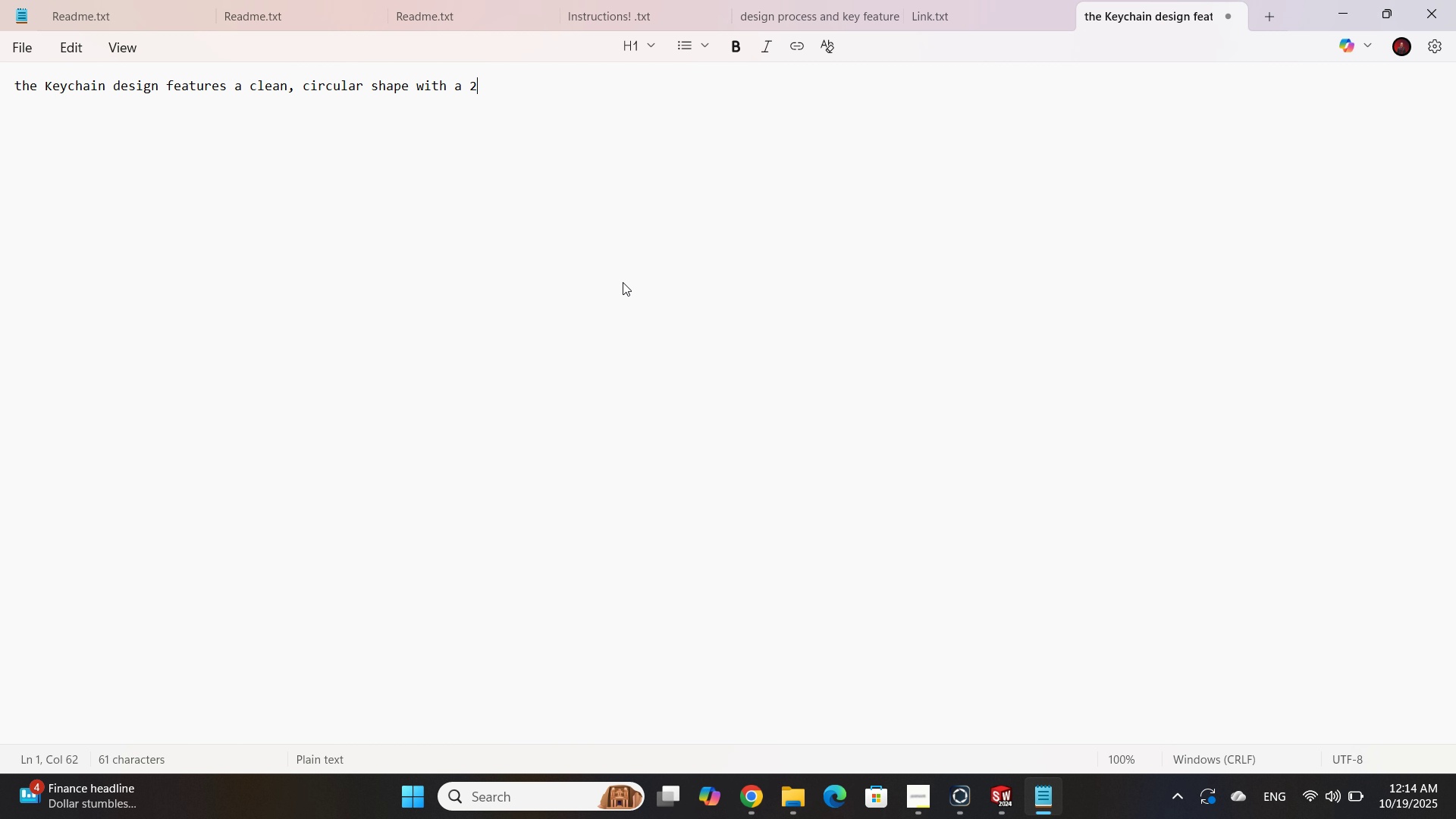 
type(-inch diameter)
 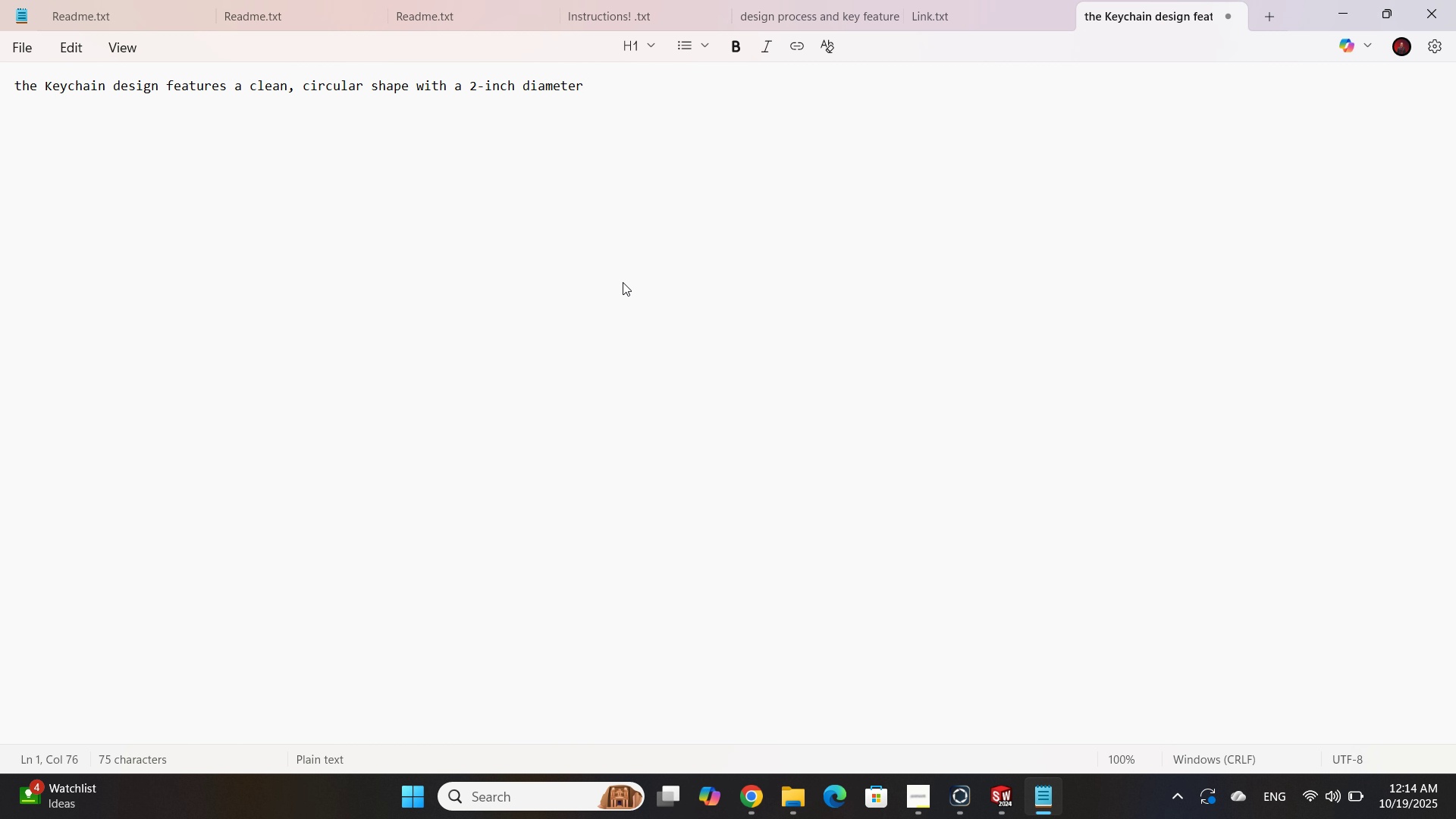 
key(Comma)
 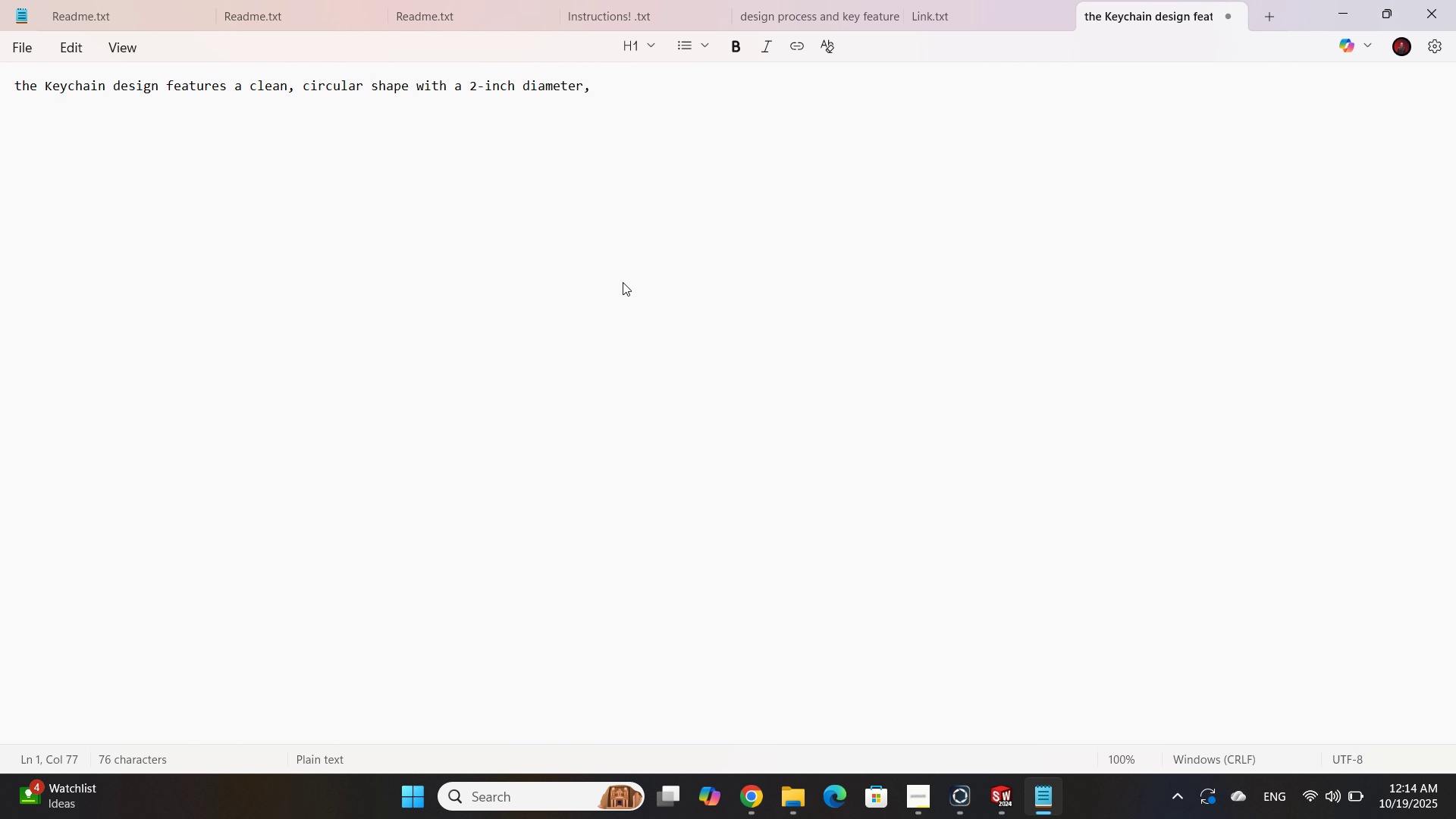 
wait(5.12)
 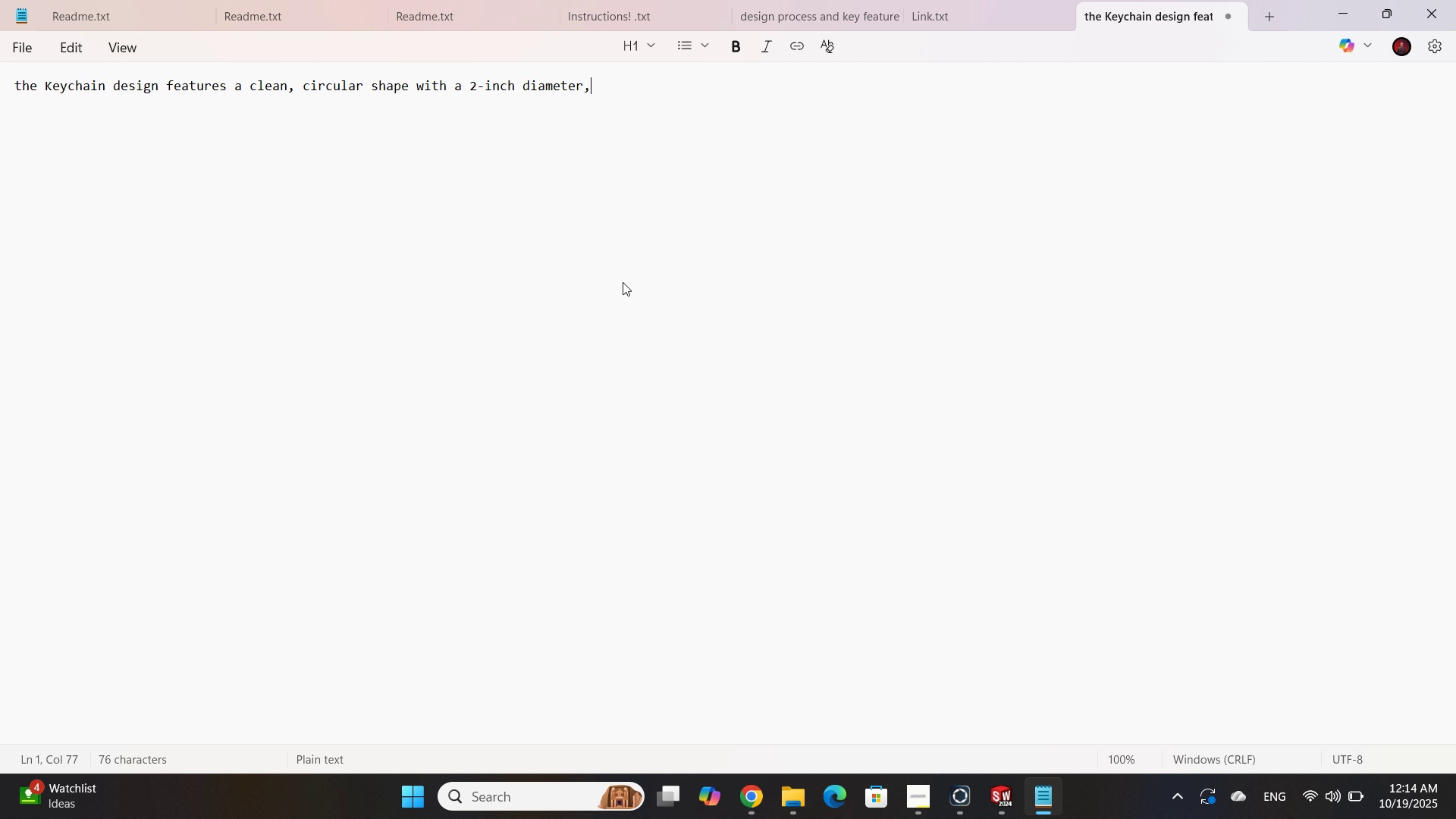 
type( sym)